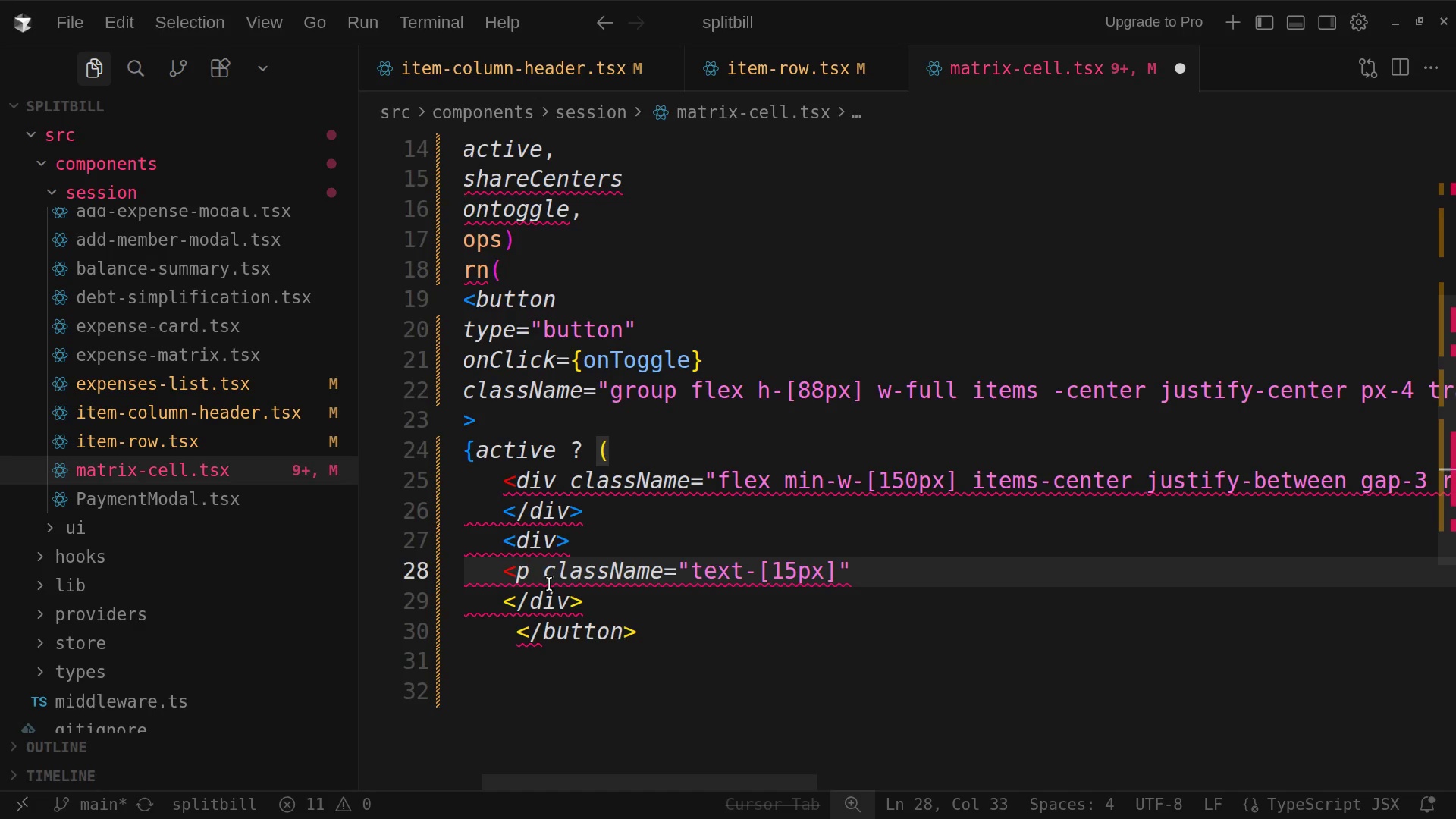 
key(ArrowRight)
 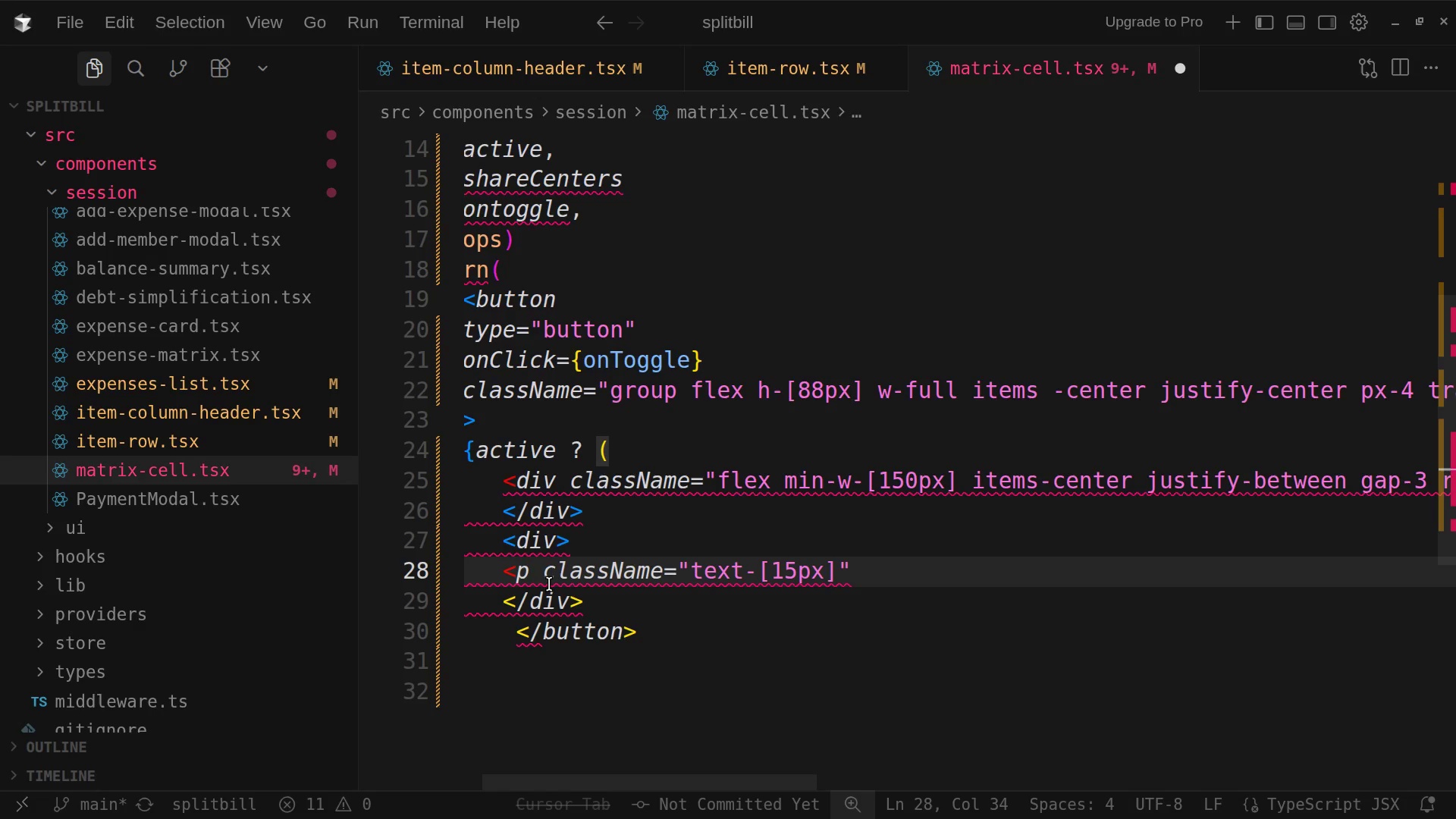 
key(ArrowLeft)
 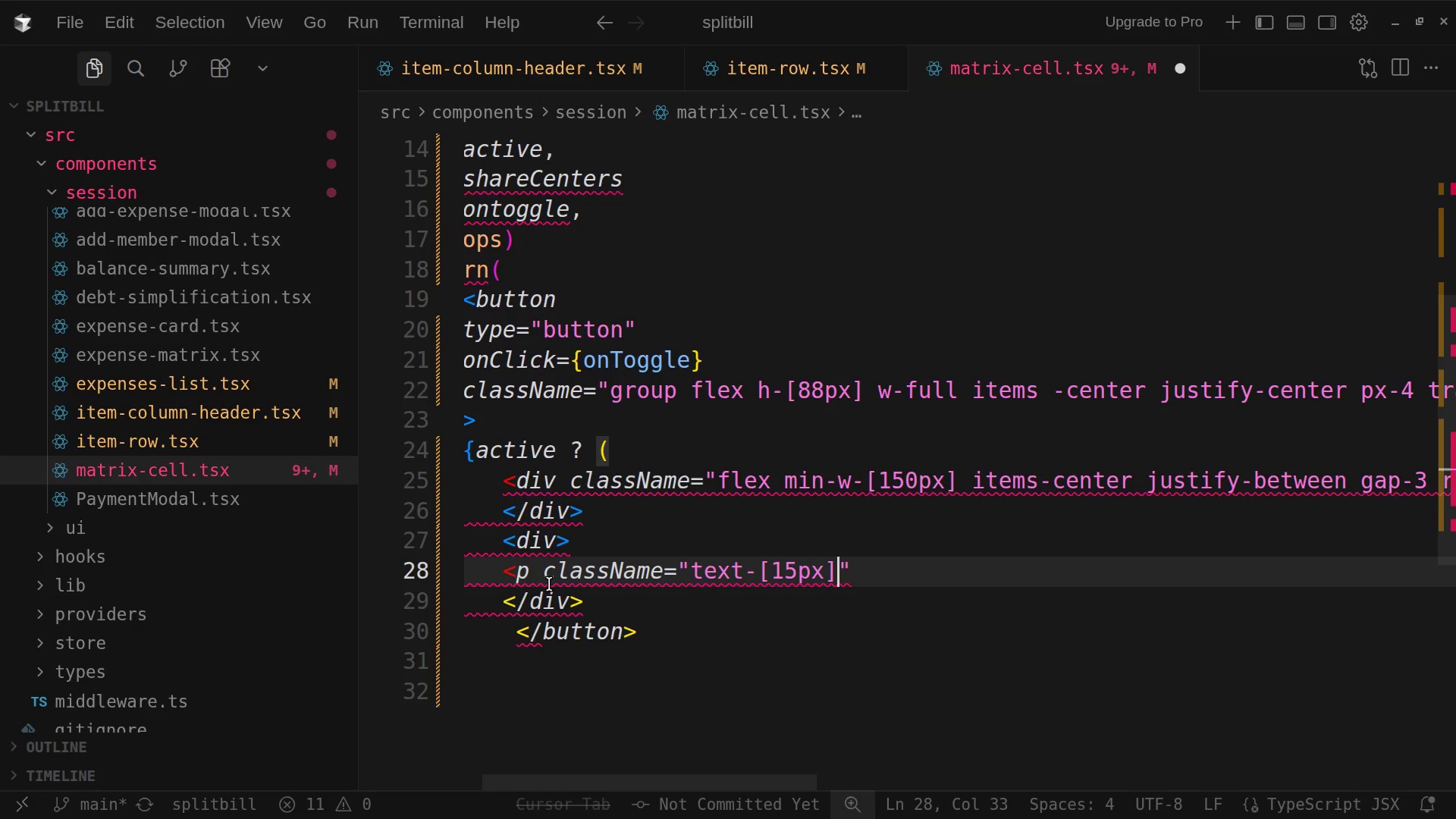 
key(Space)
 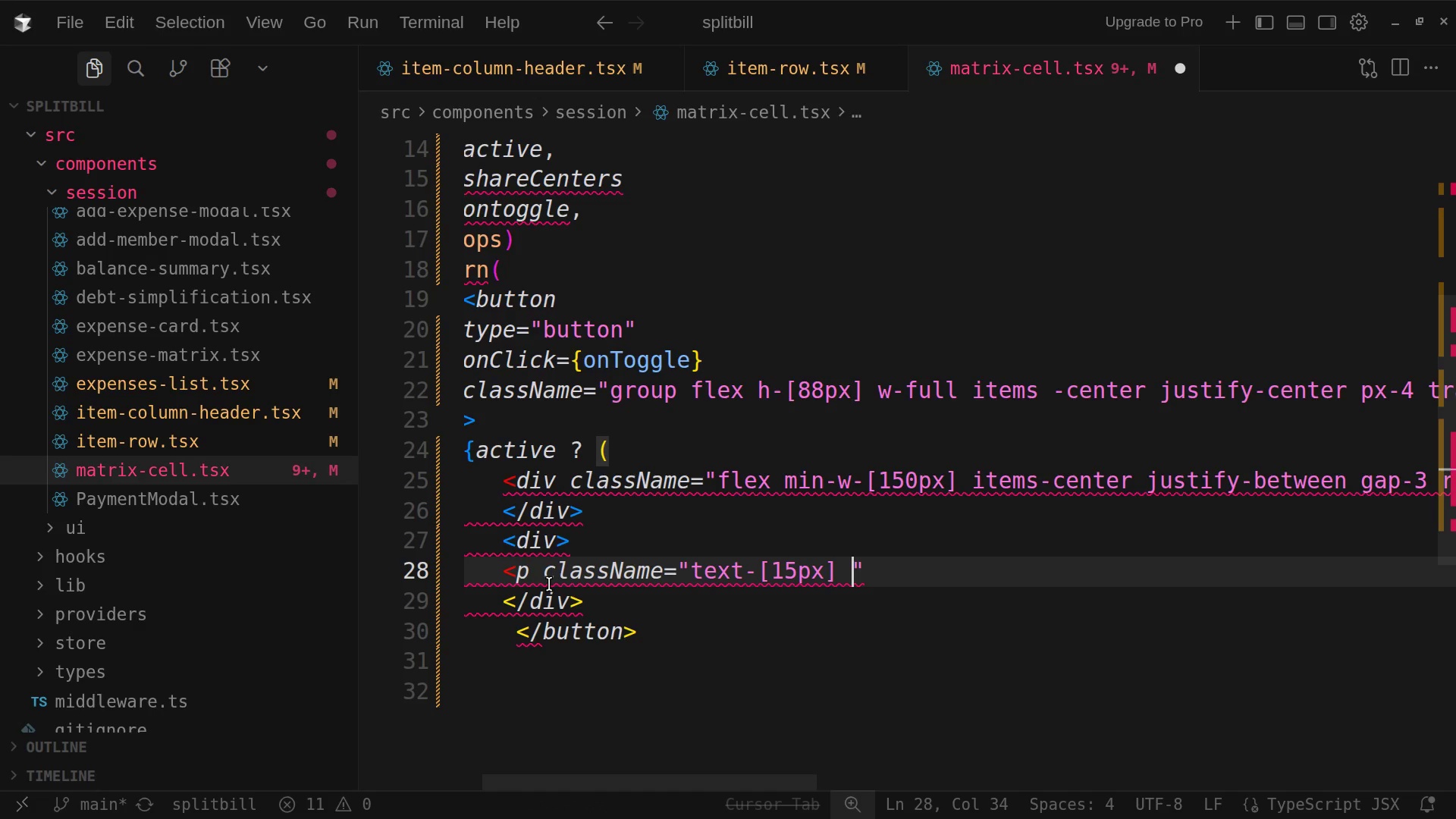 
key(F)
 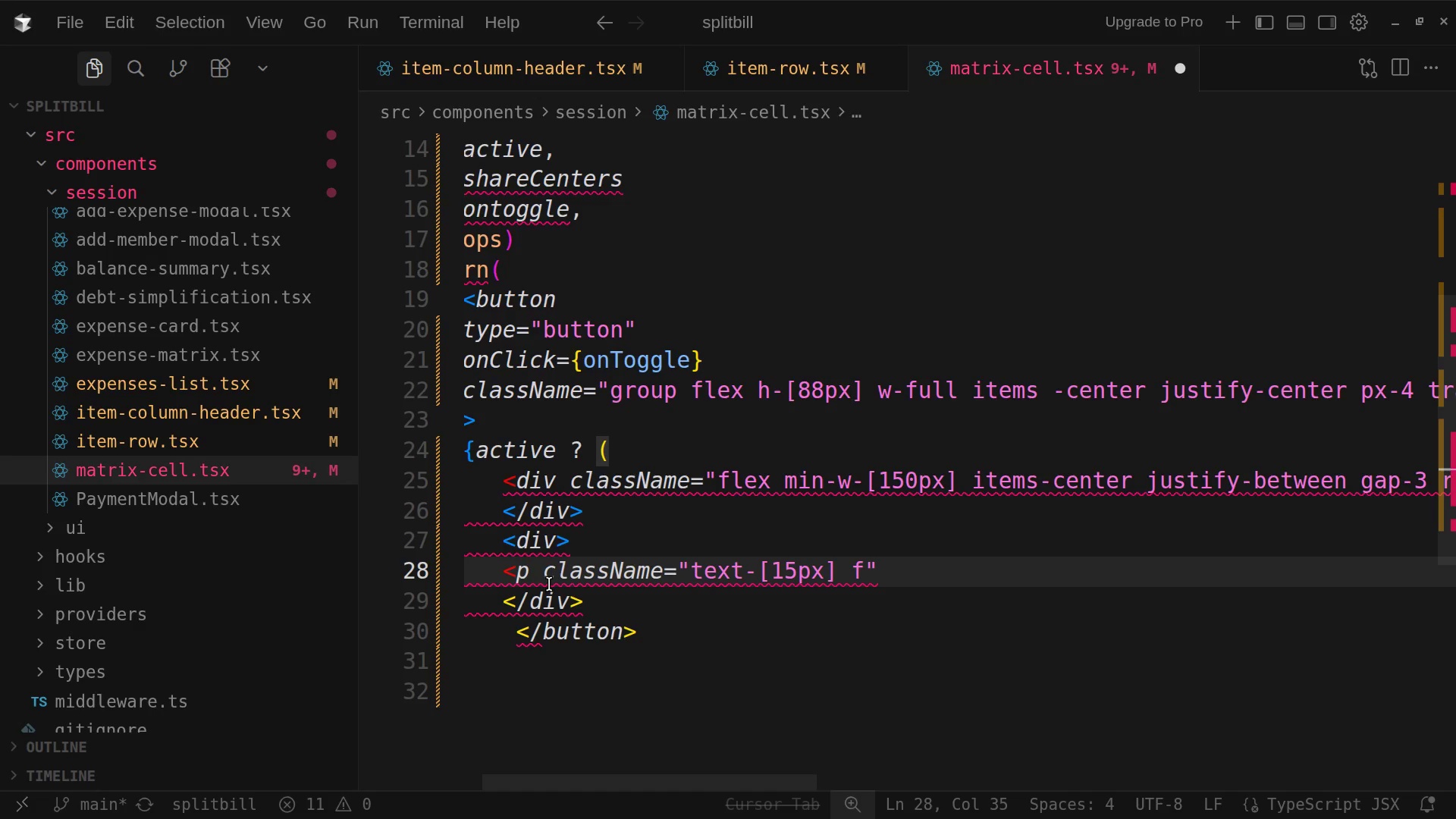 
wait(5.01)
 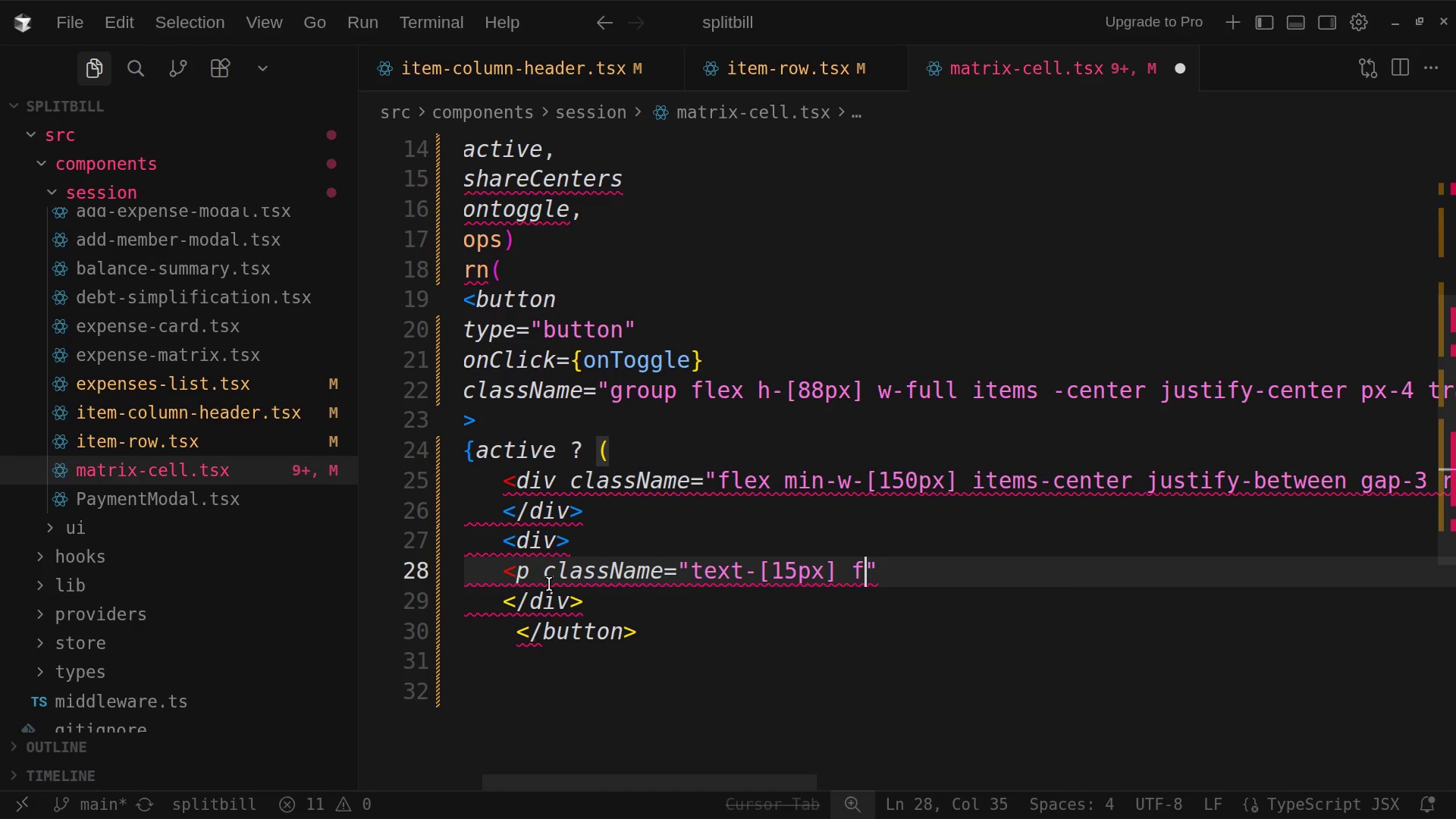 
type(ont)
 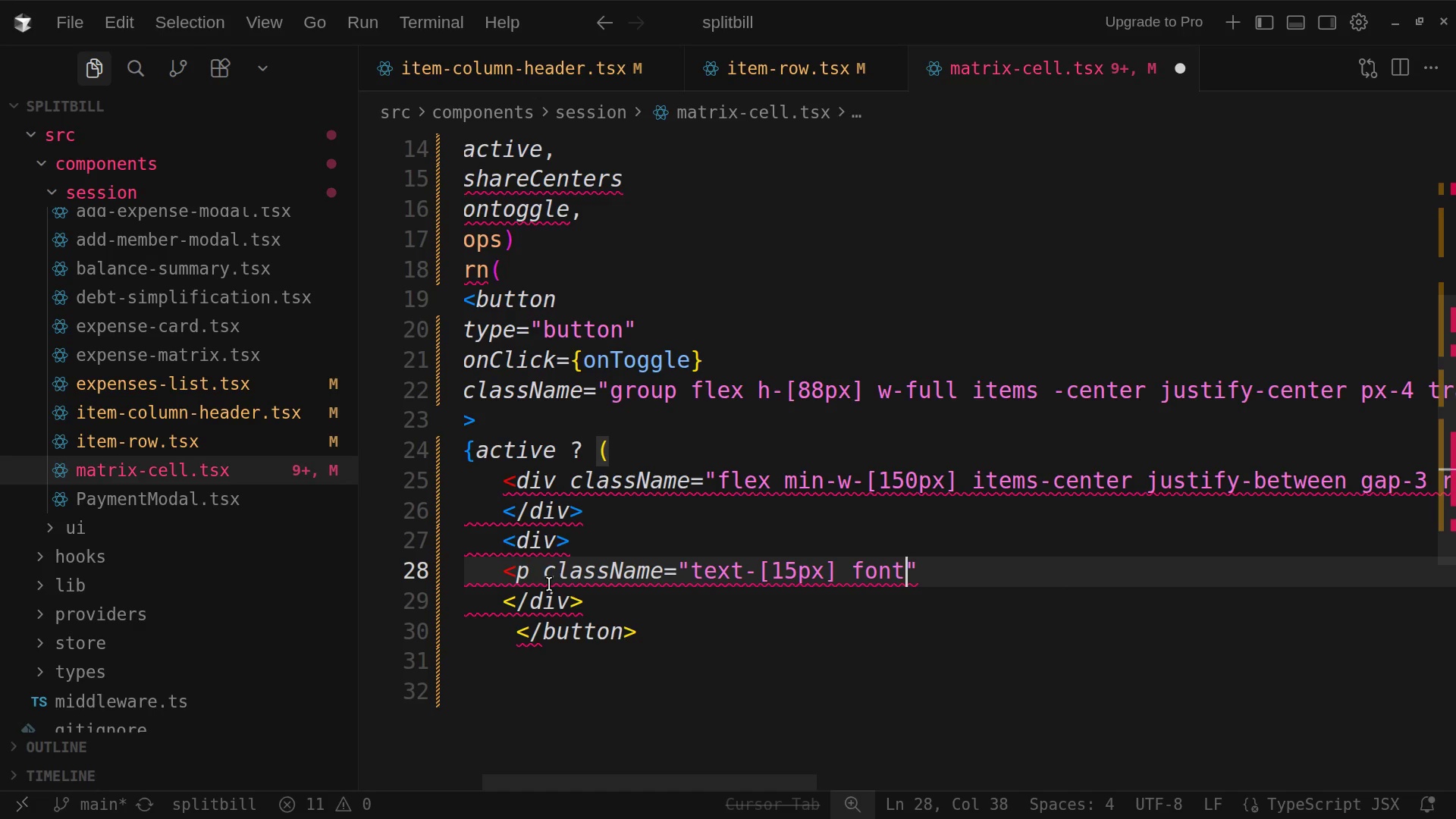 
type(-semibold text)
 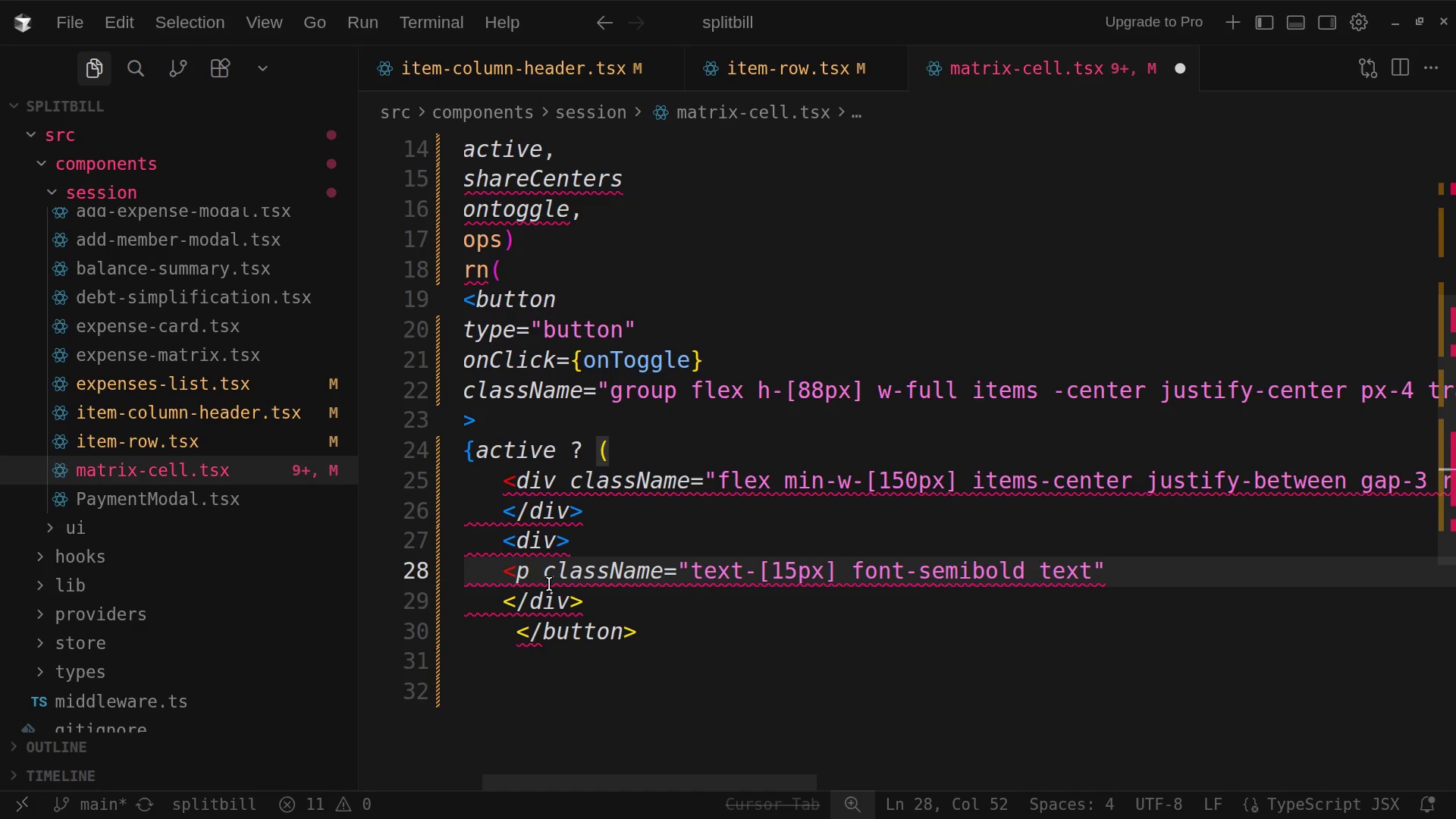 
type(-slate)
 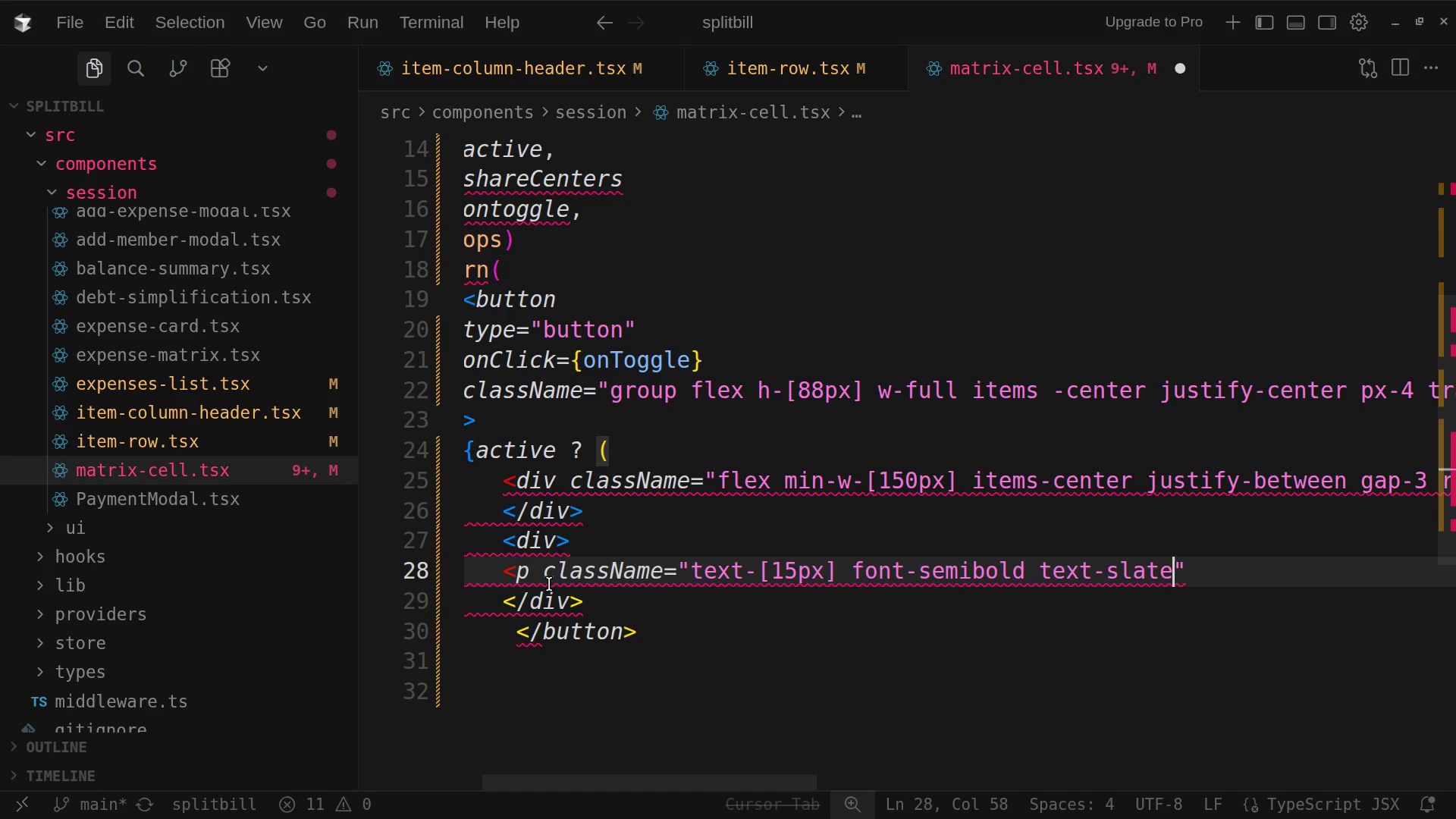 
type(-800)
 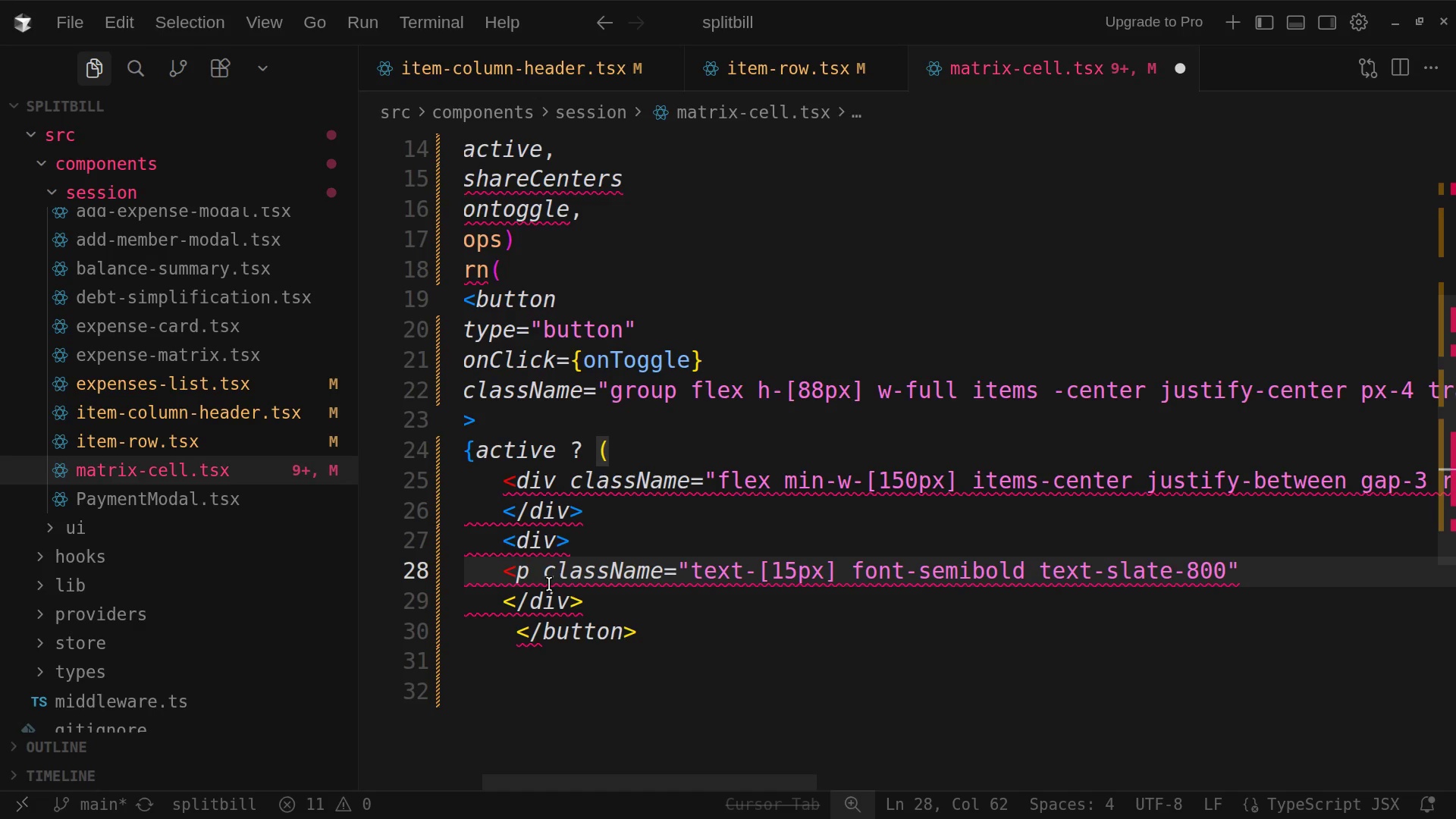 
key(ArrowRight)
 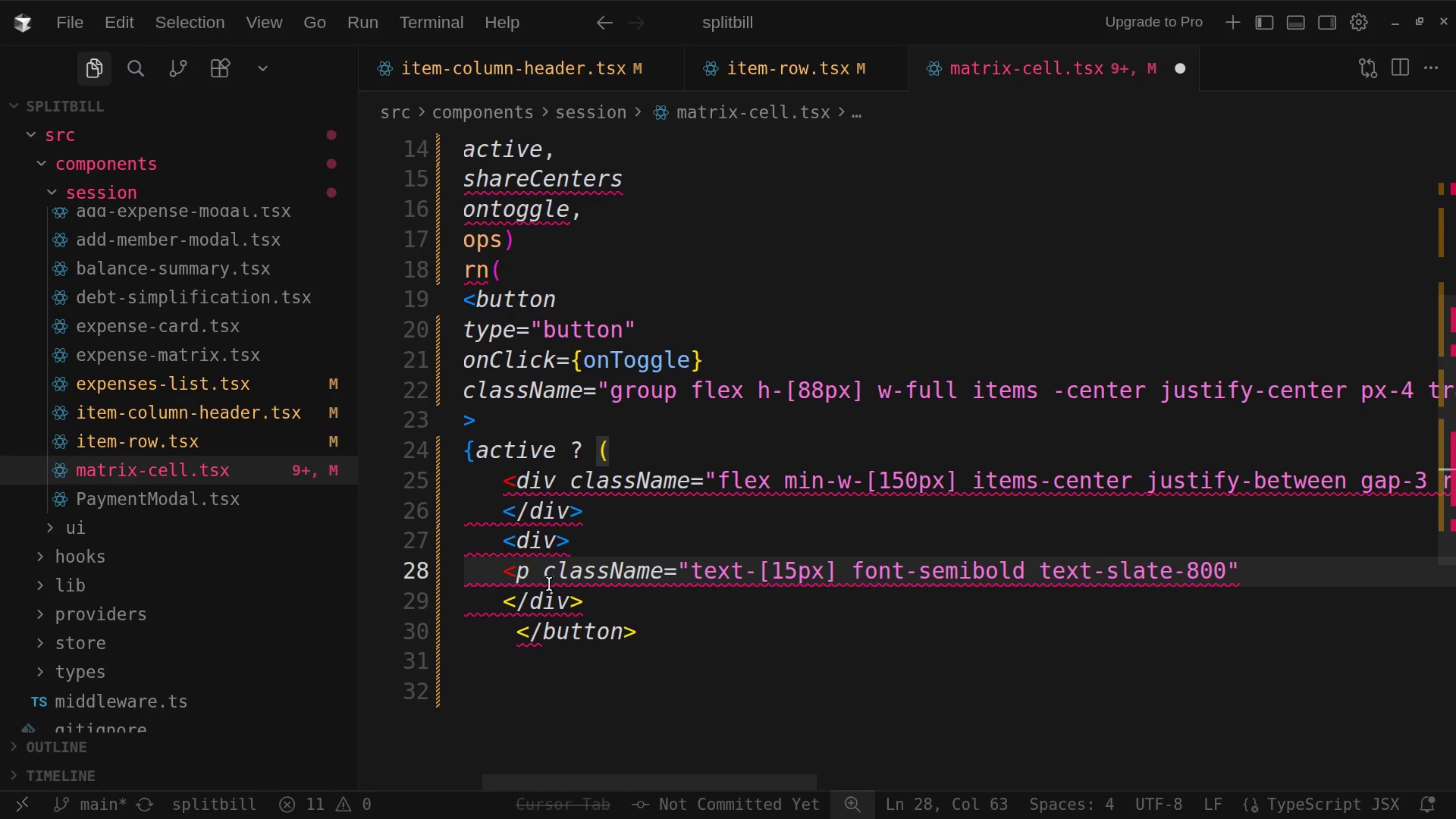 
key(Shift+Period)
 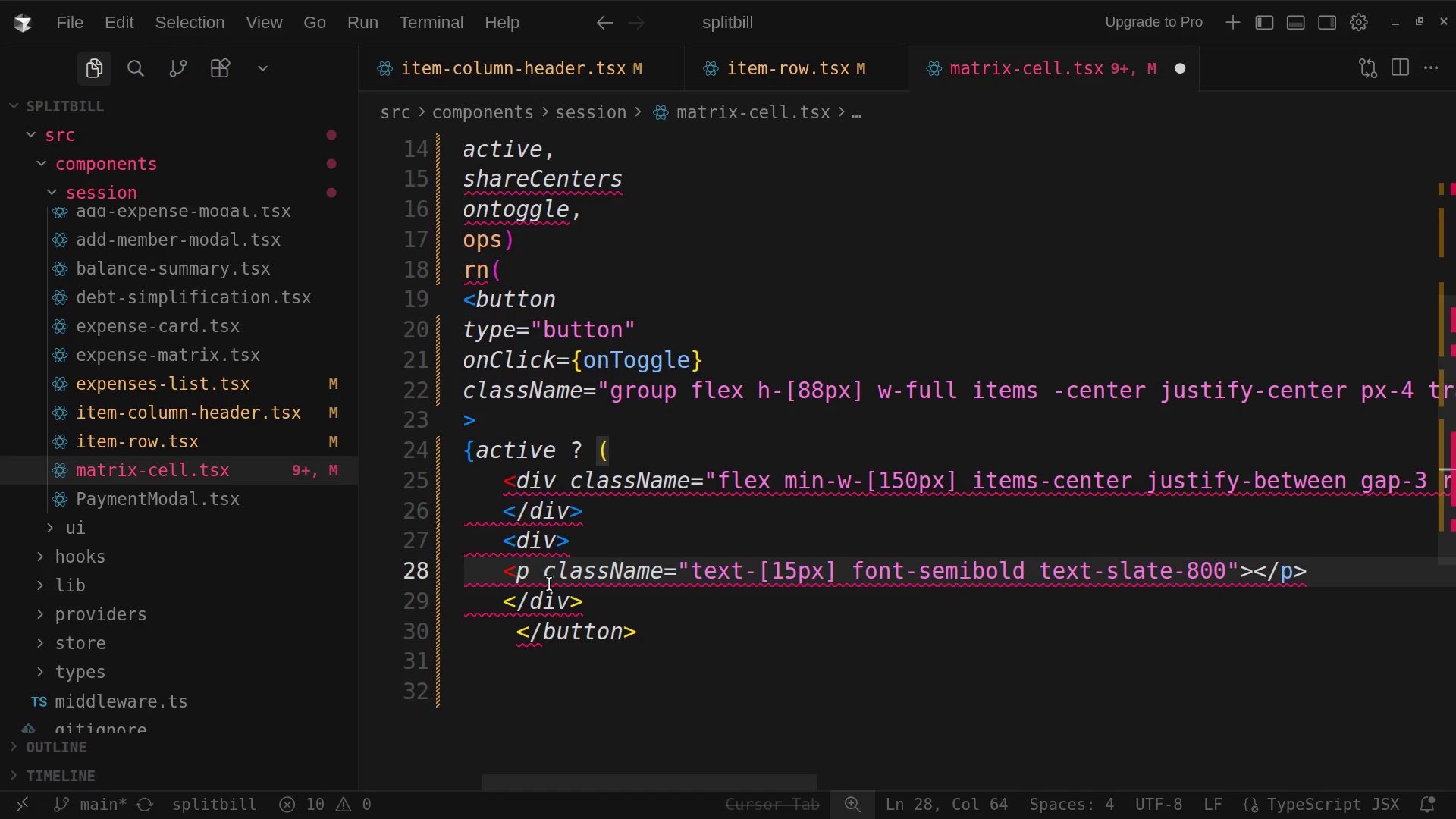 
wait(18.64)
 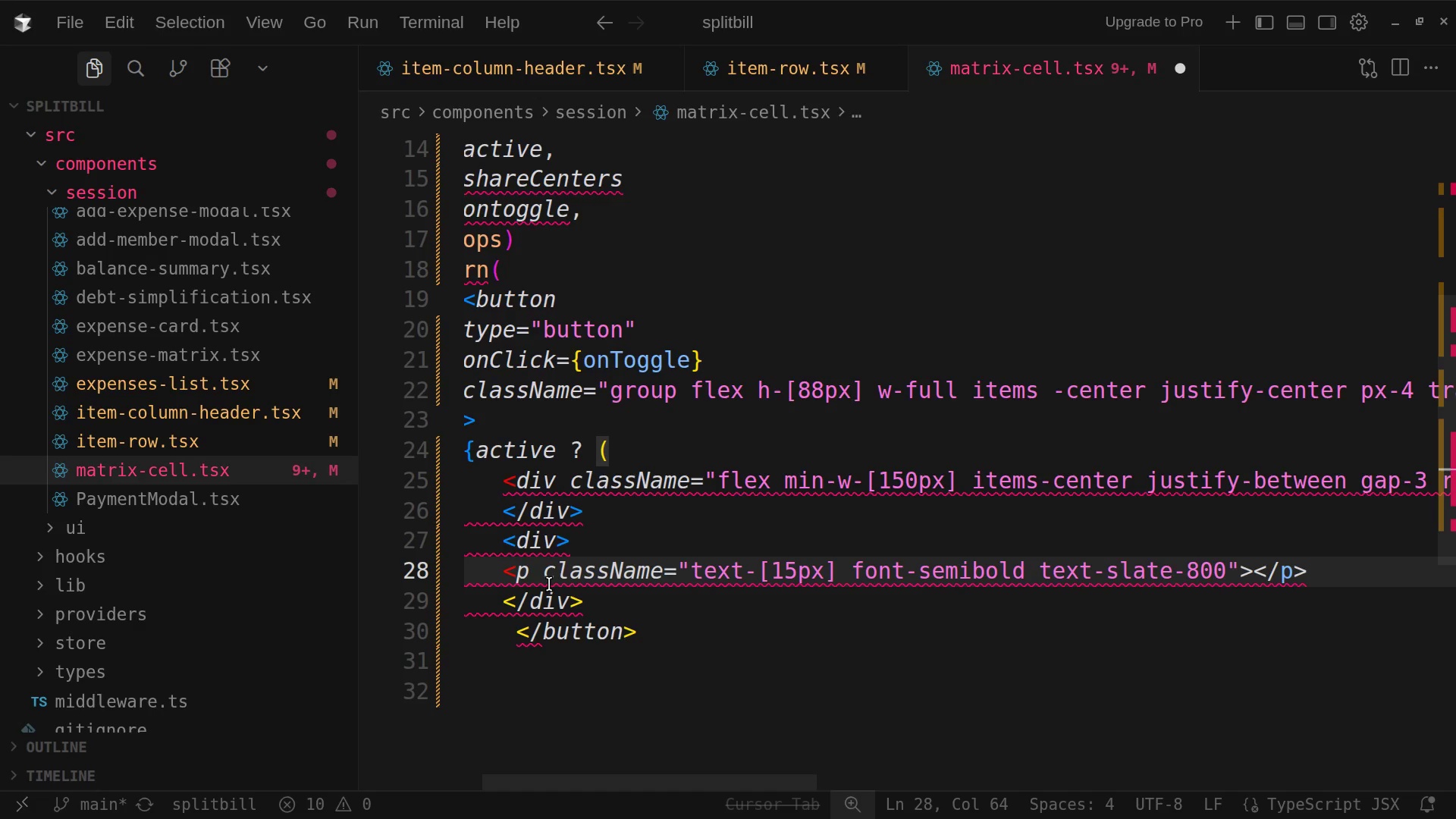 
left_click([750, 17])